 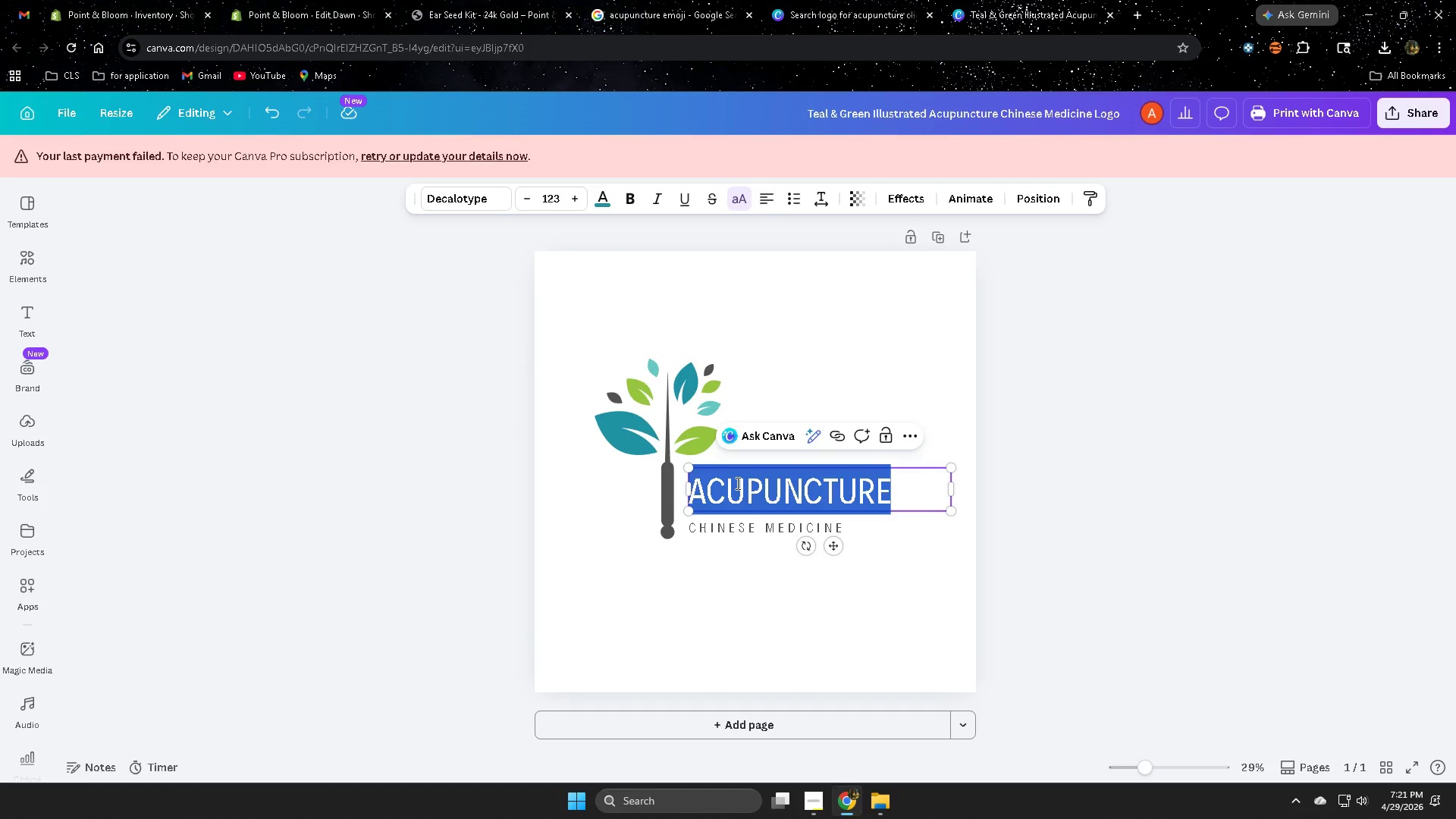 
key(Delete)
 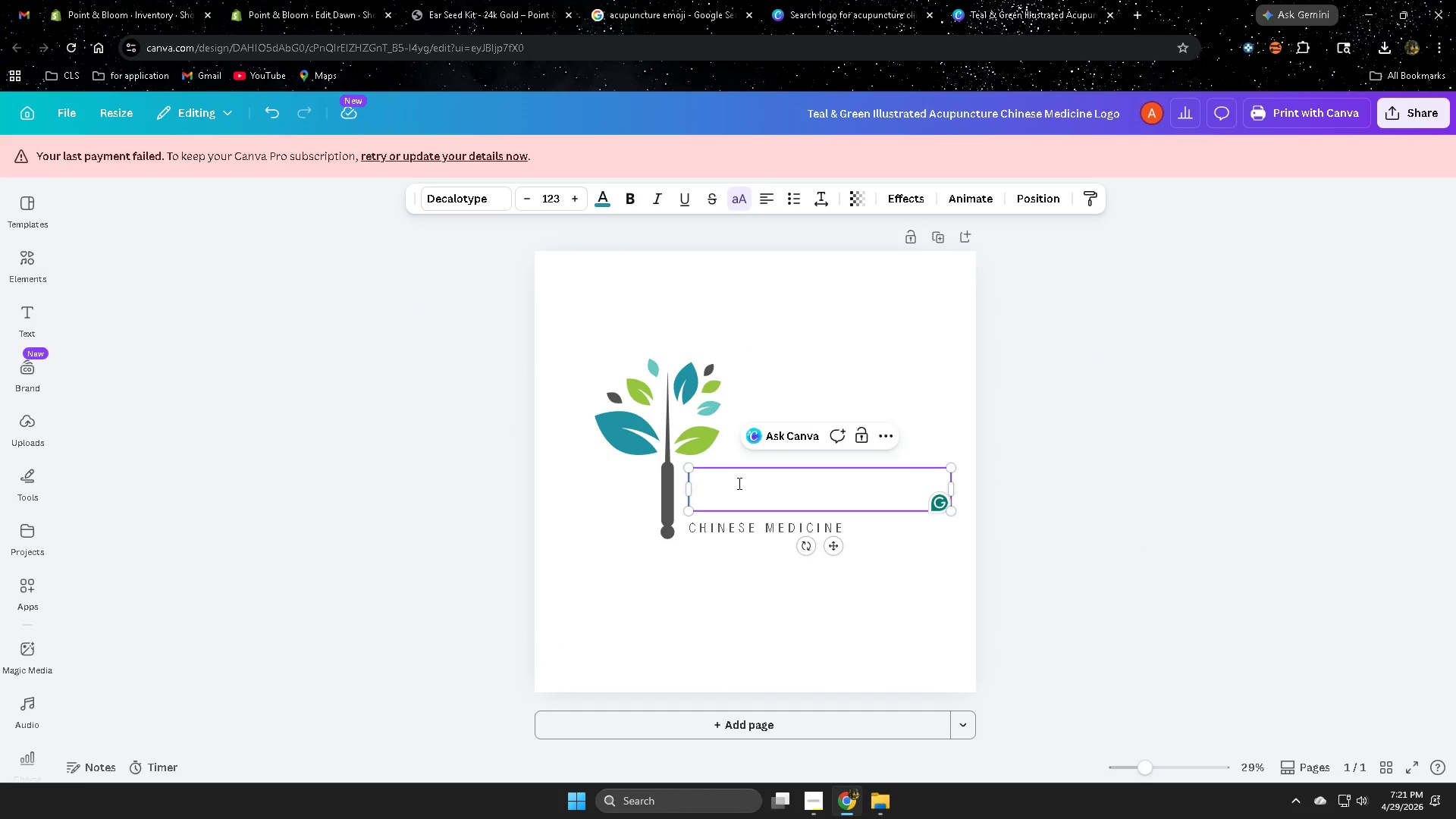 
key(Control+ControlLeft)
 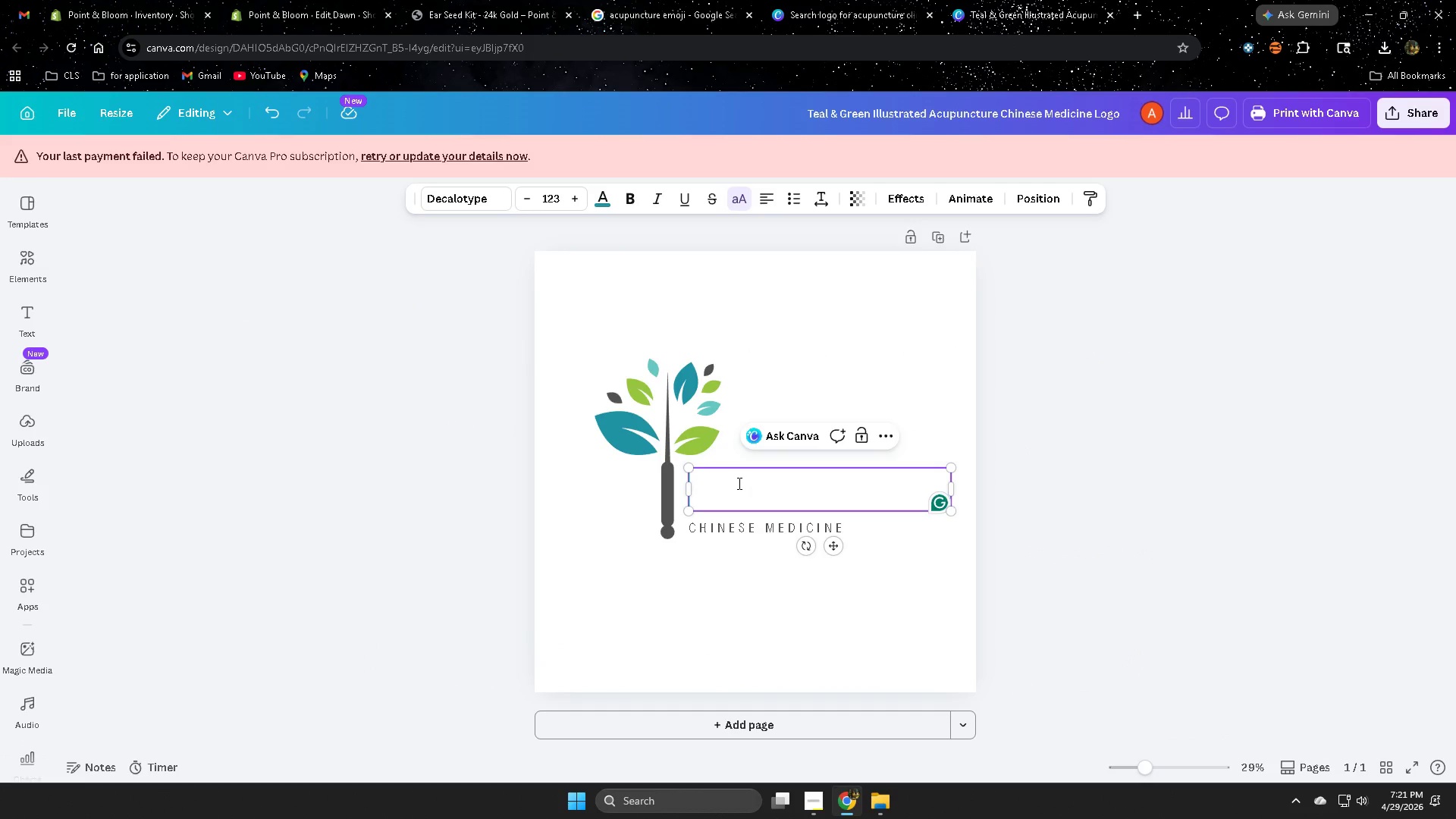 
key(Control+V)
 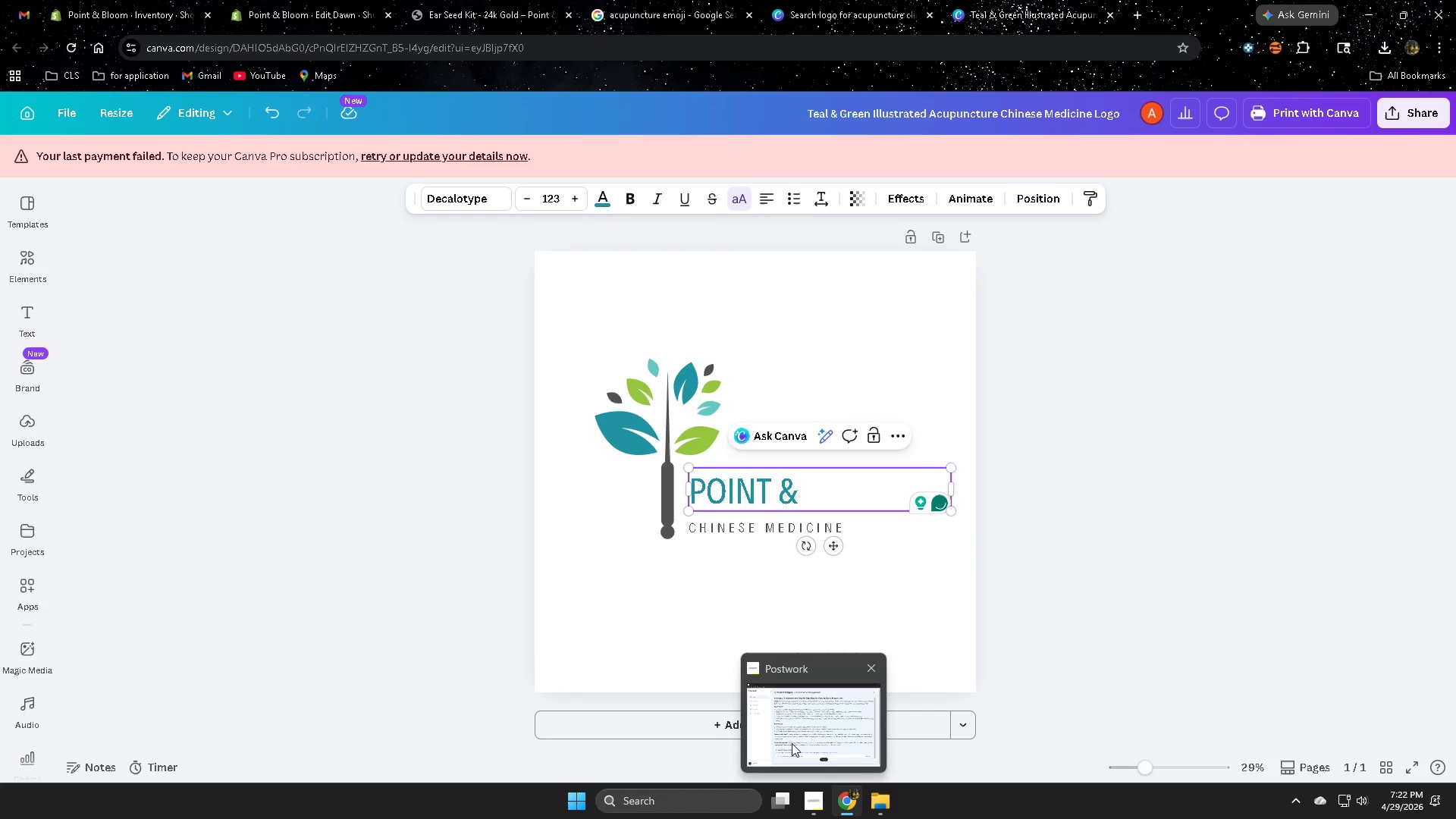 
wait(6.74)
 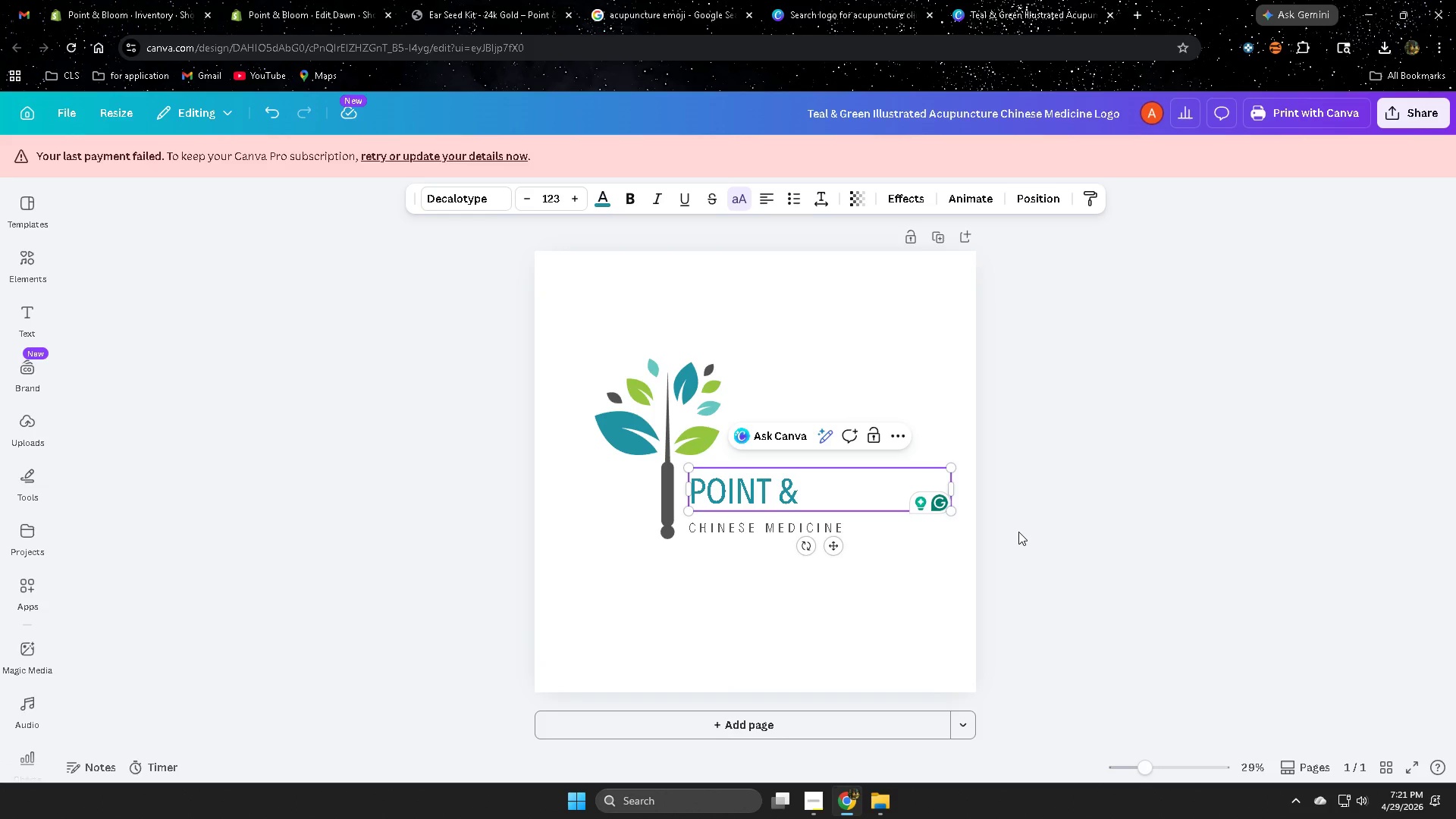 
left_click([792, 743])